 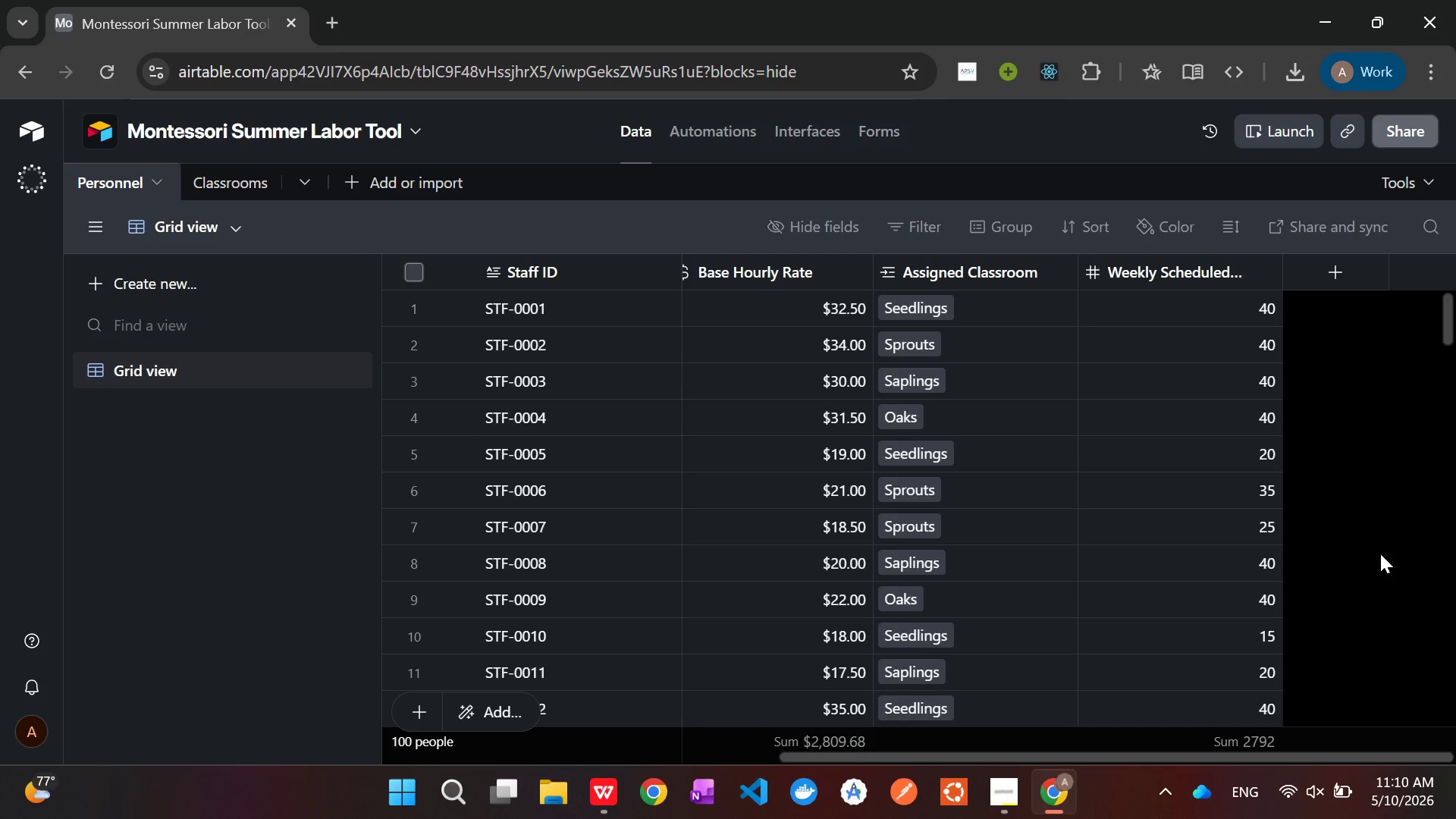 
left_click([1354, 284])
 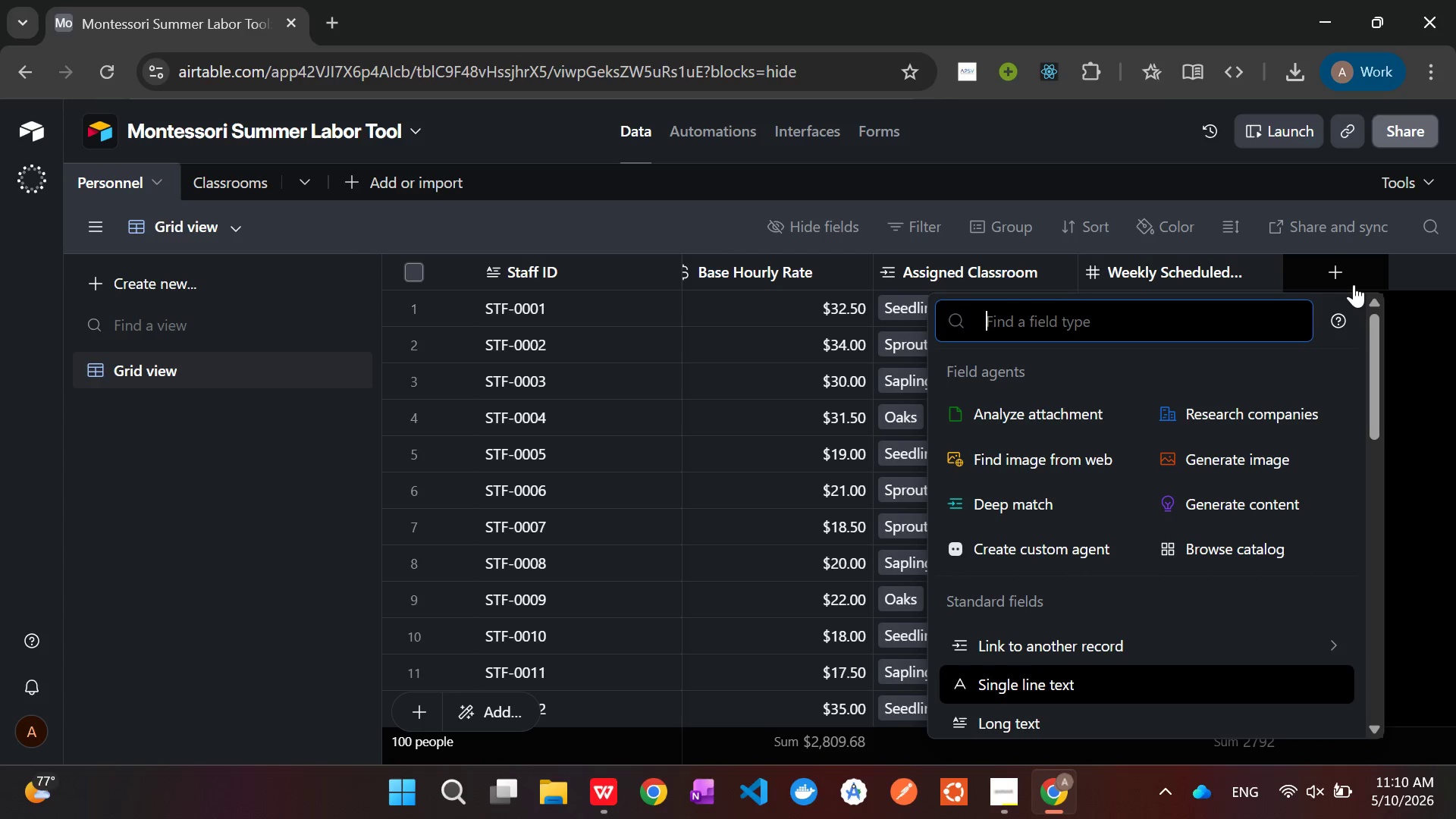 
type(for)
 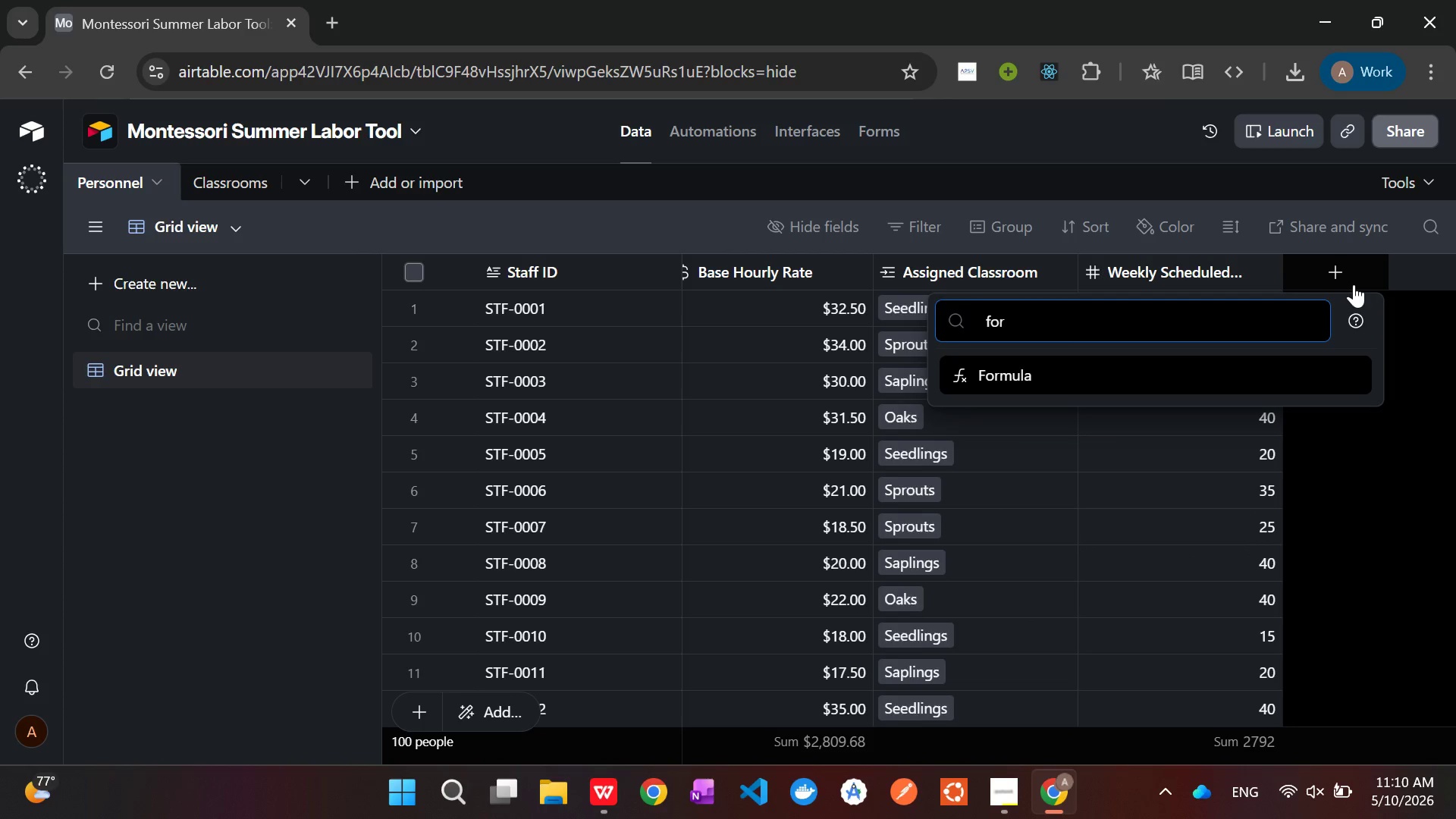 
key(Enter)
 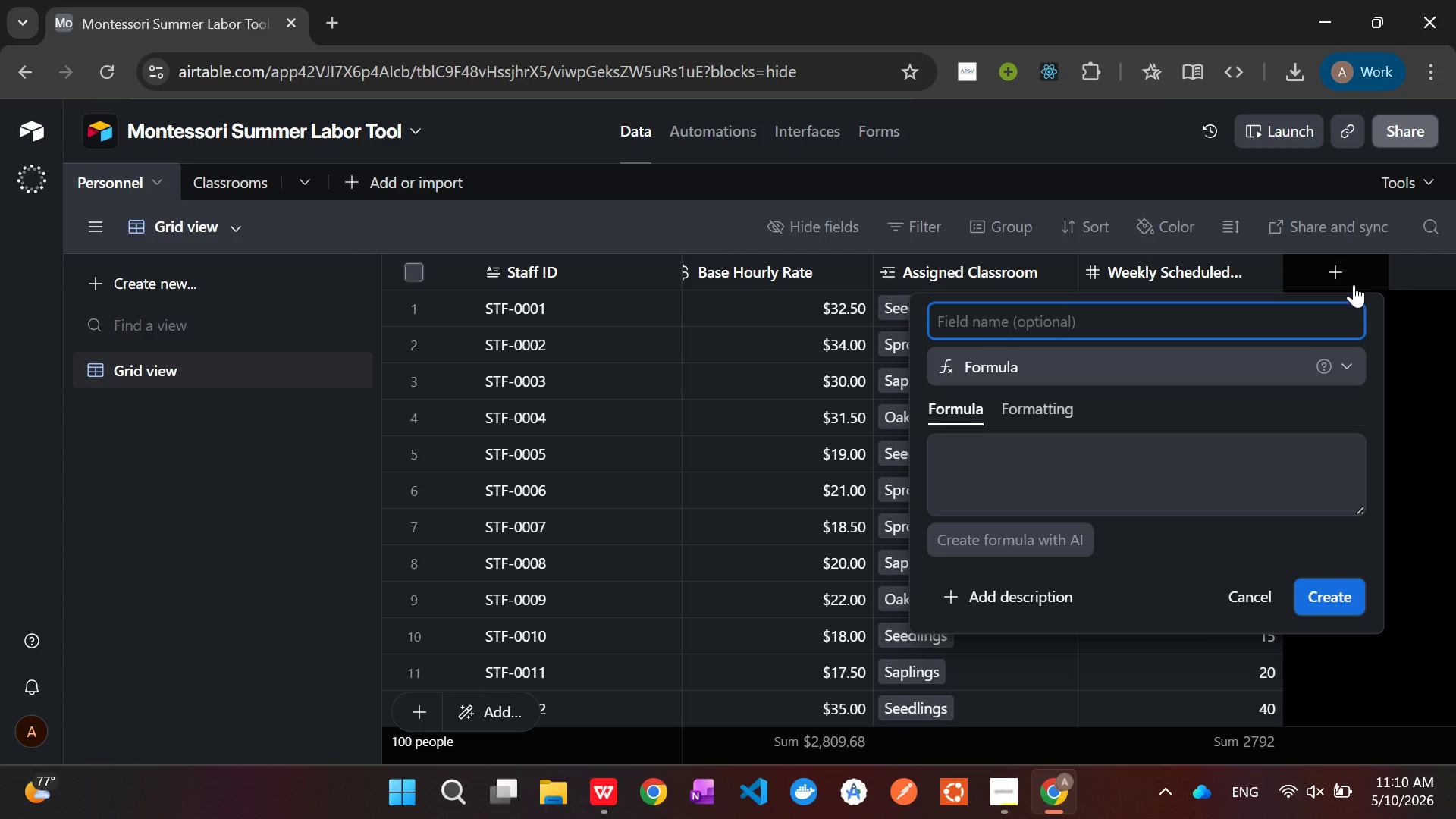 
wait(5.55)
 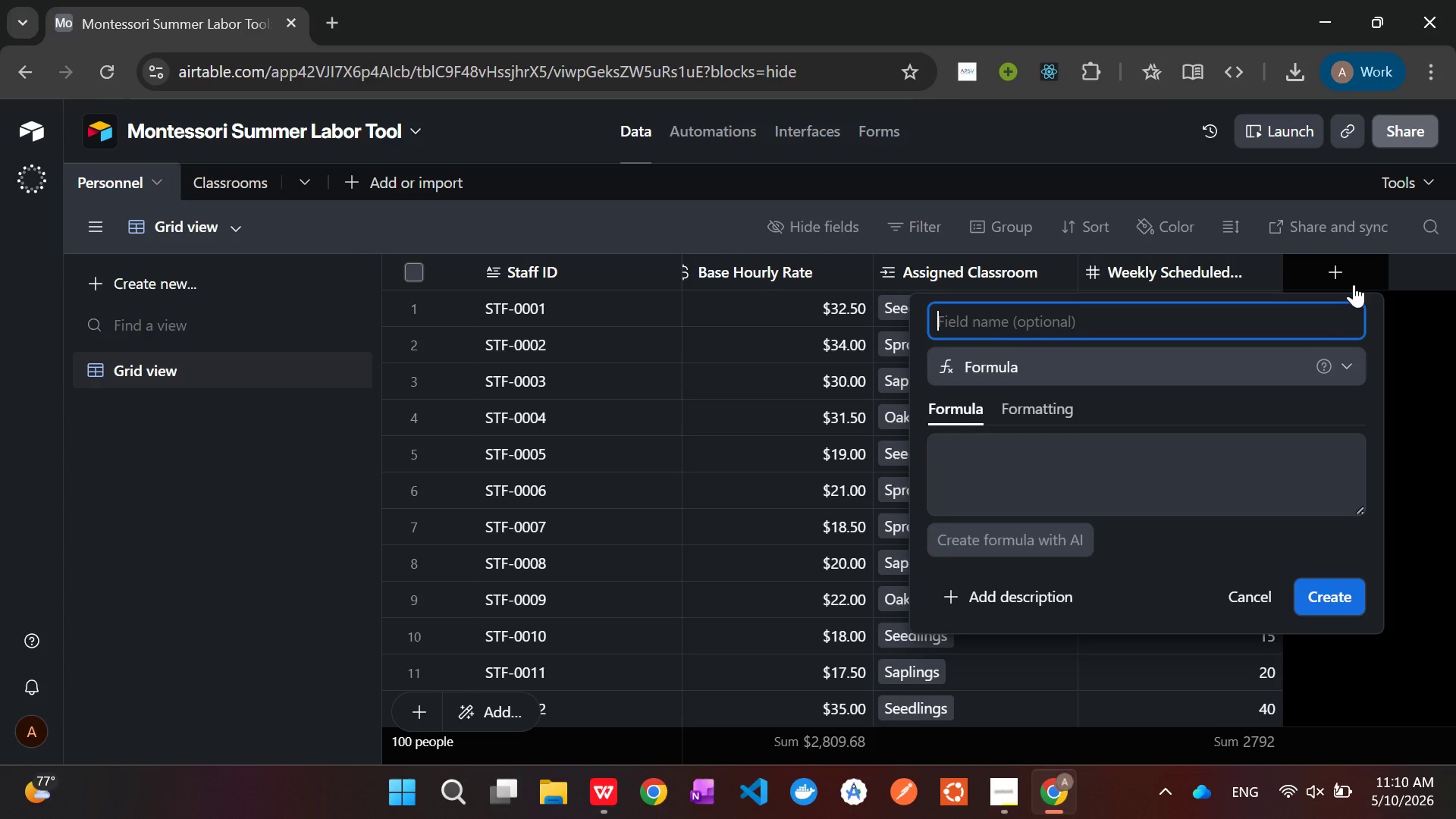 
type(Weekly Staff Cost)
 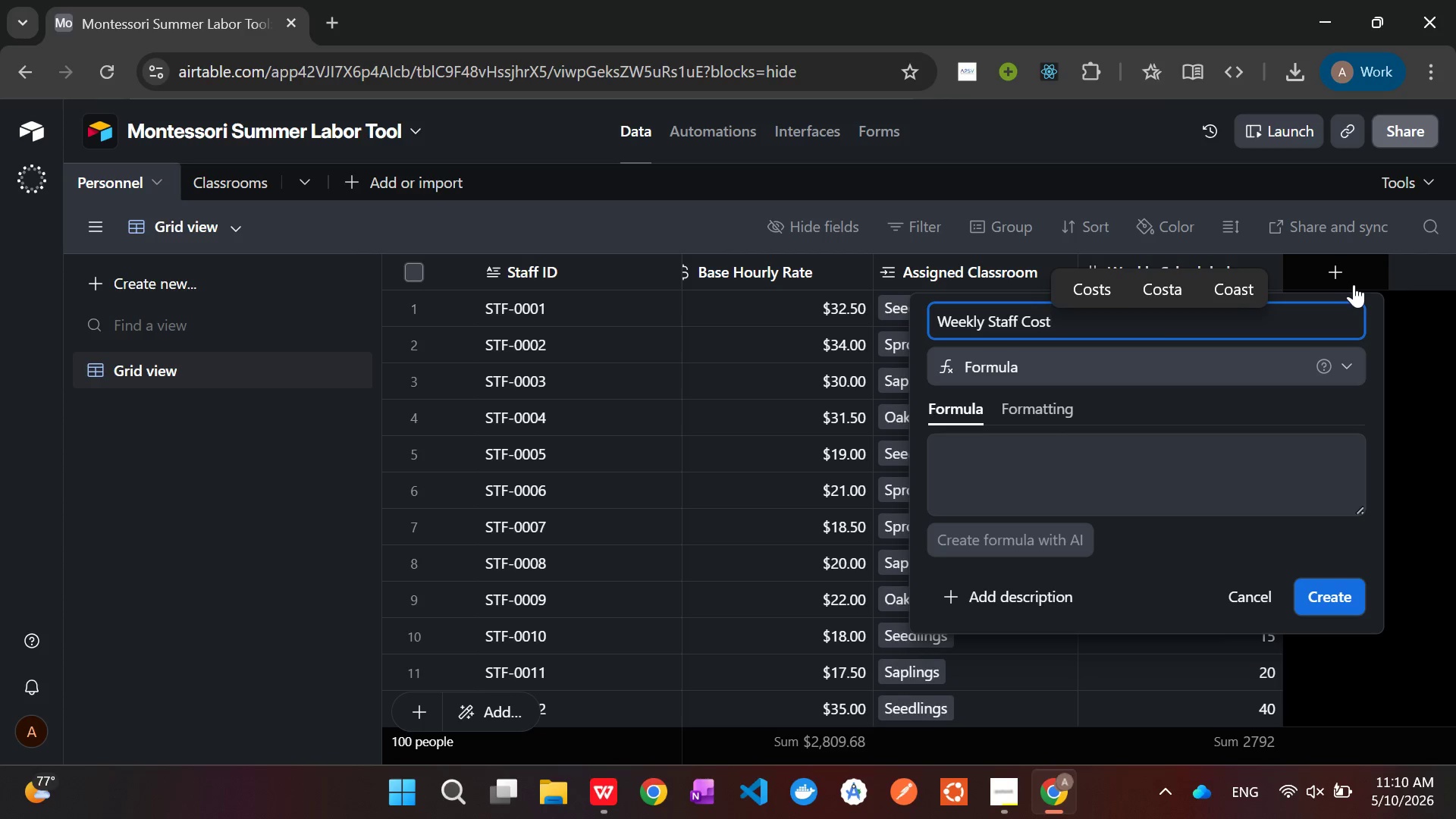 
wait(7.2)
 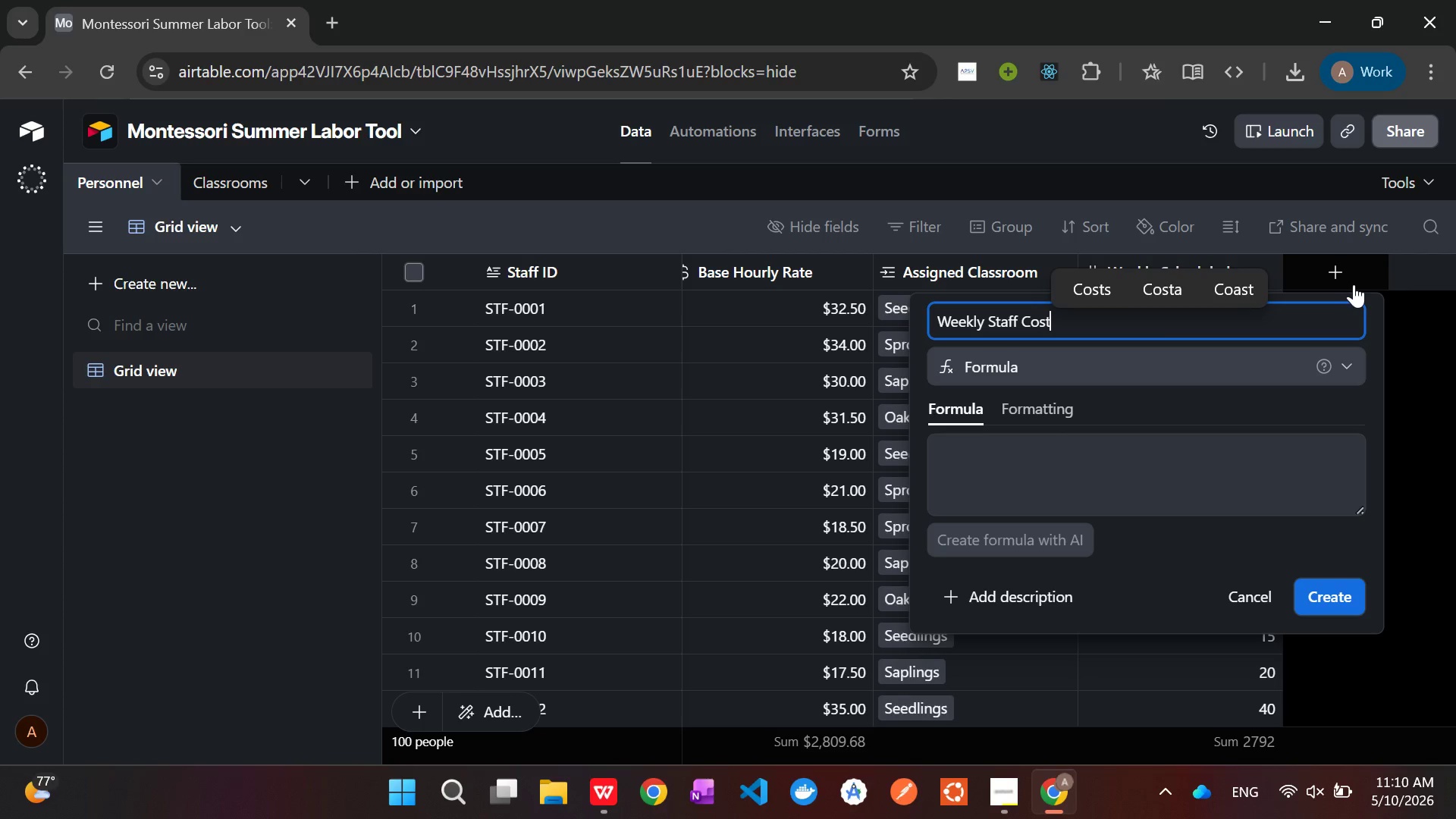 
left_click([1169, 465])
 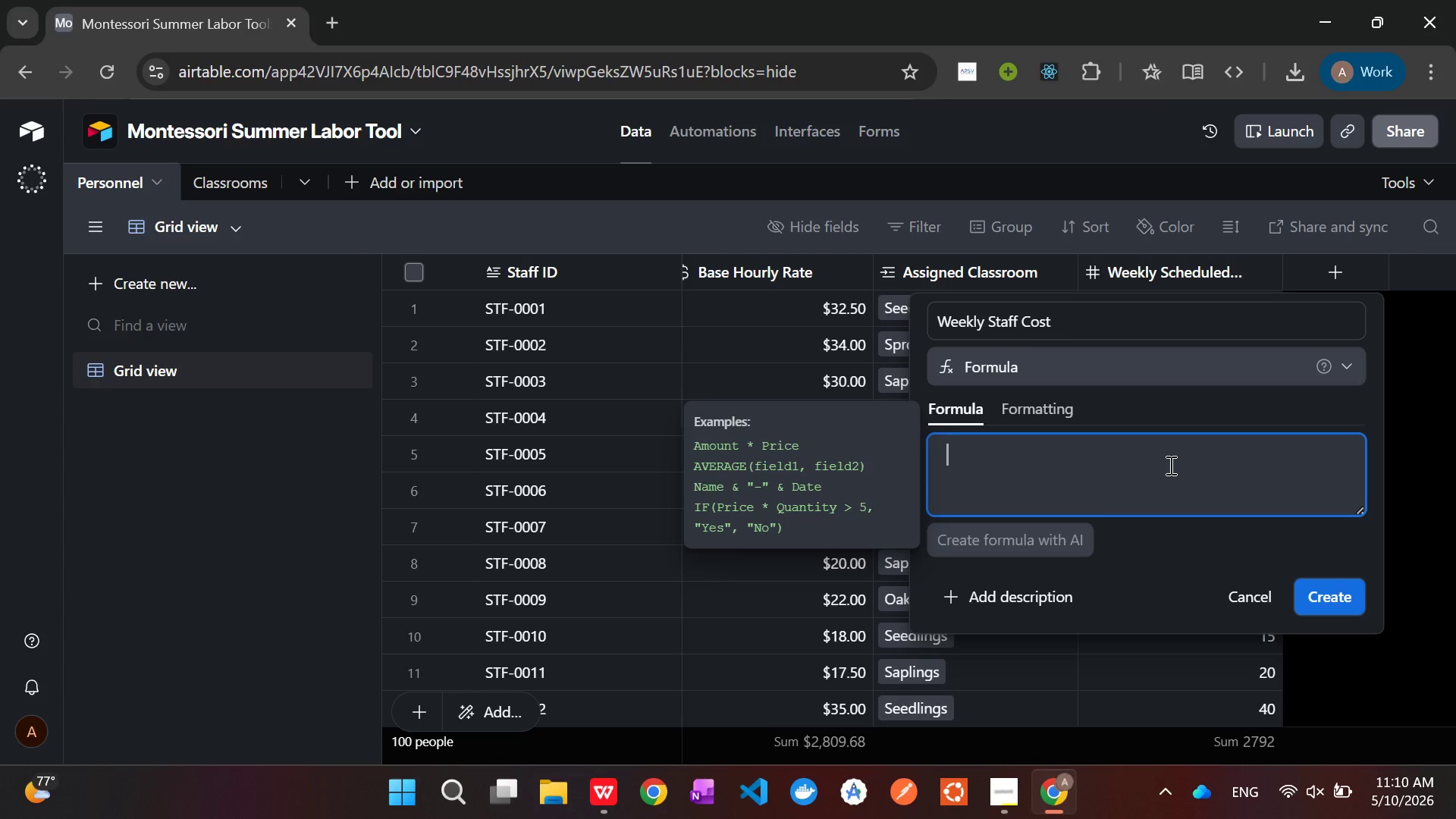 
wait(9.48)
 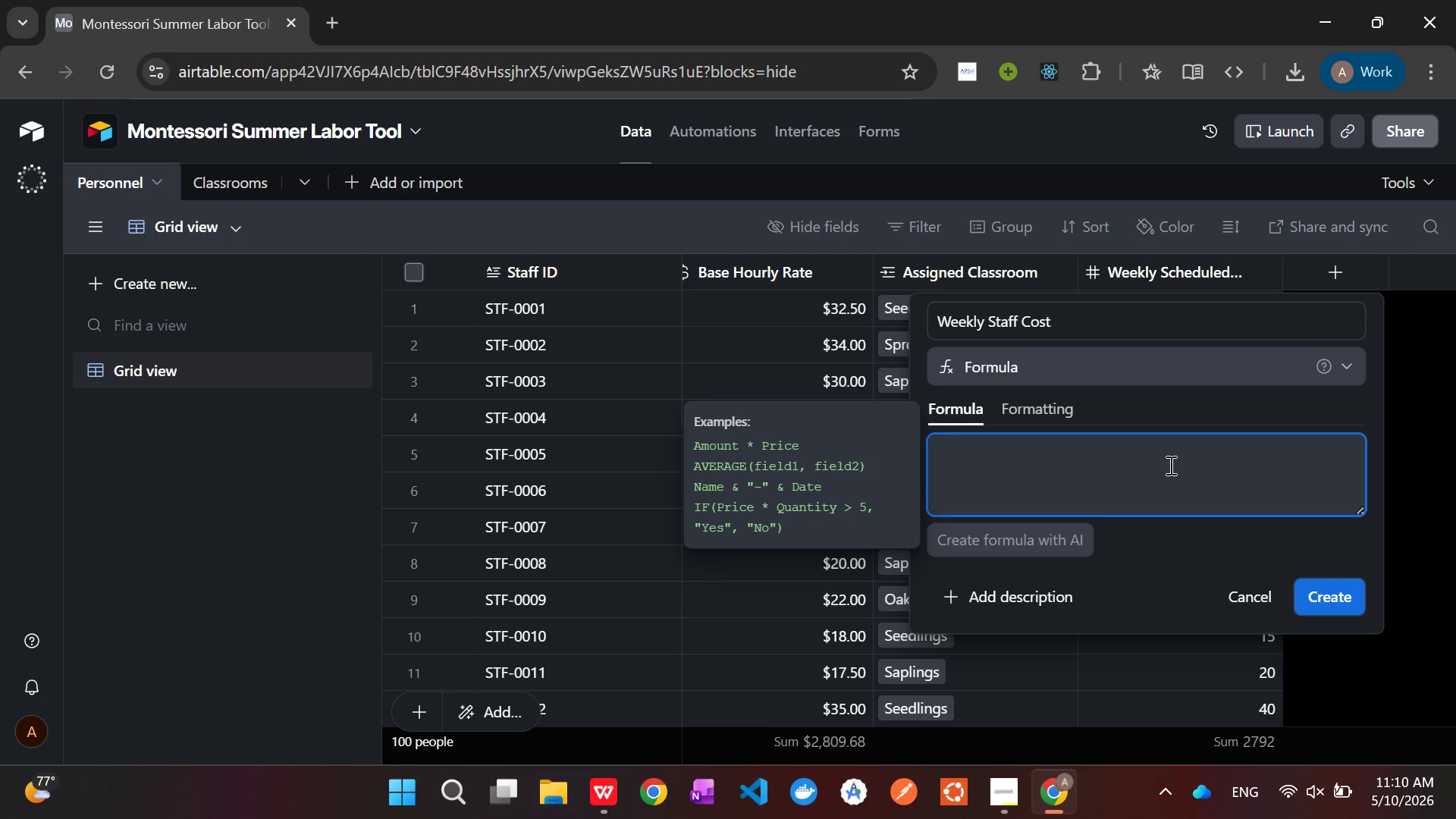 
type({Bas)
key(Tab)
type( * {)
 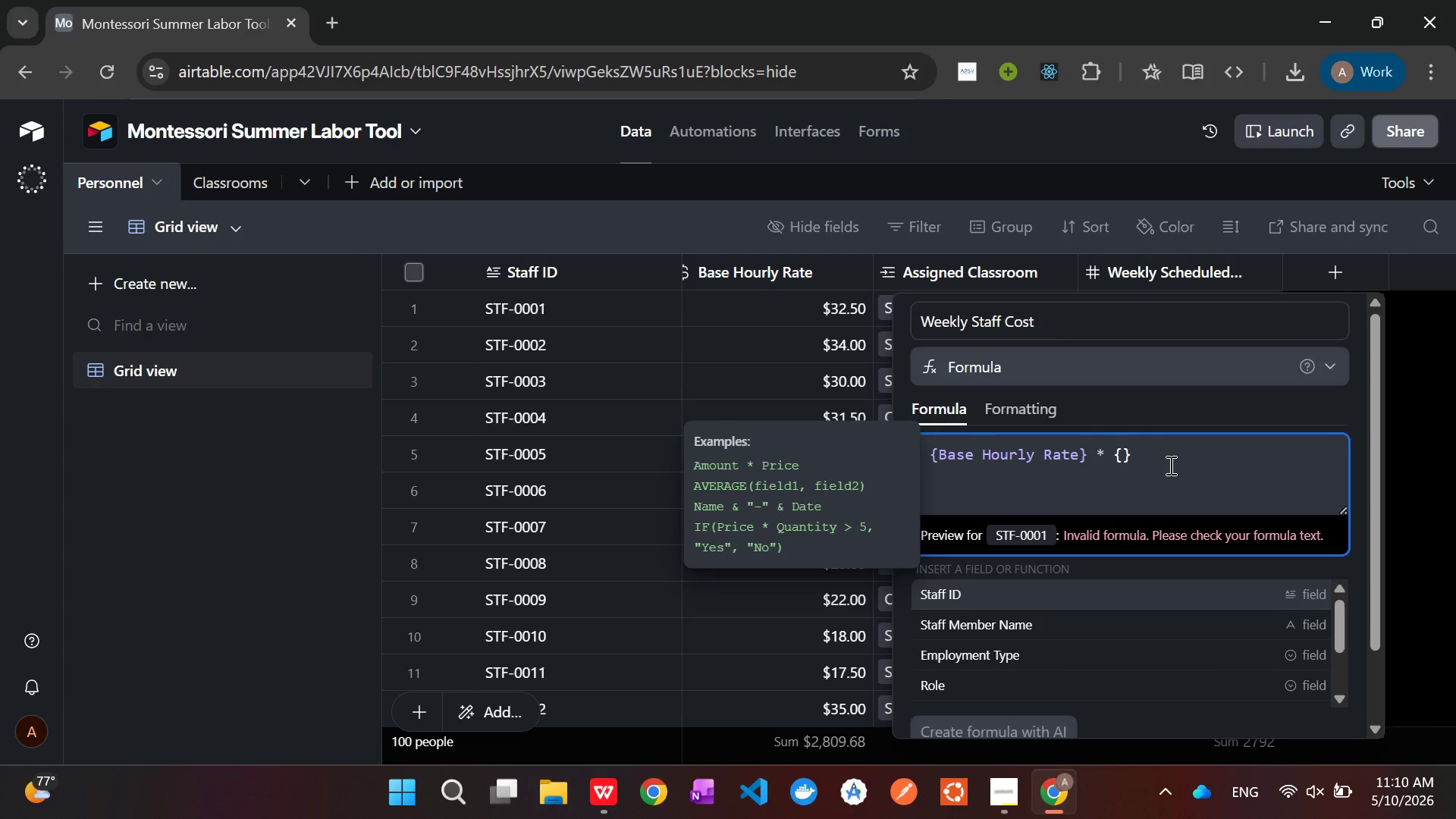 
wait(14.39)
 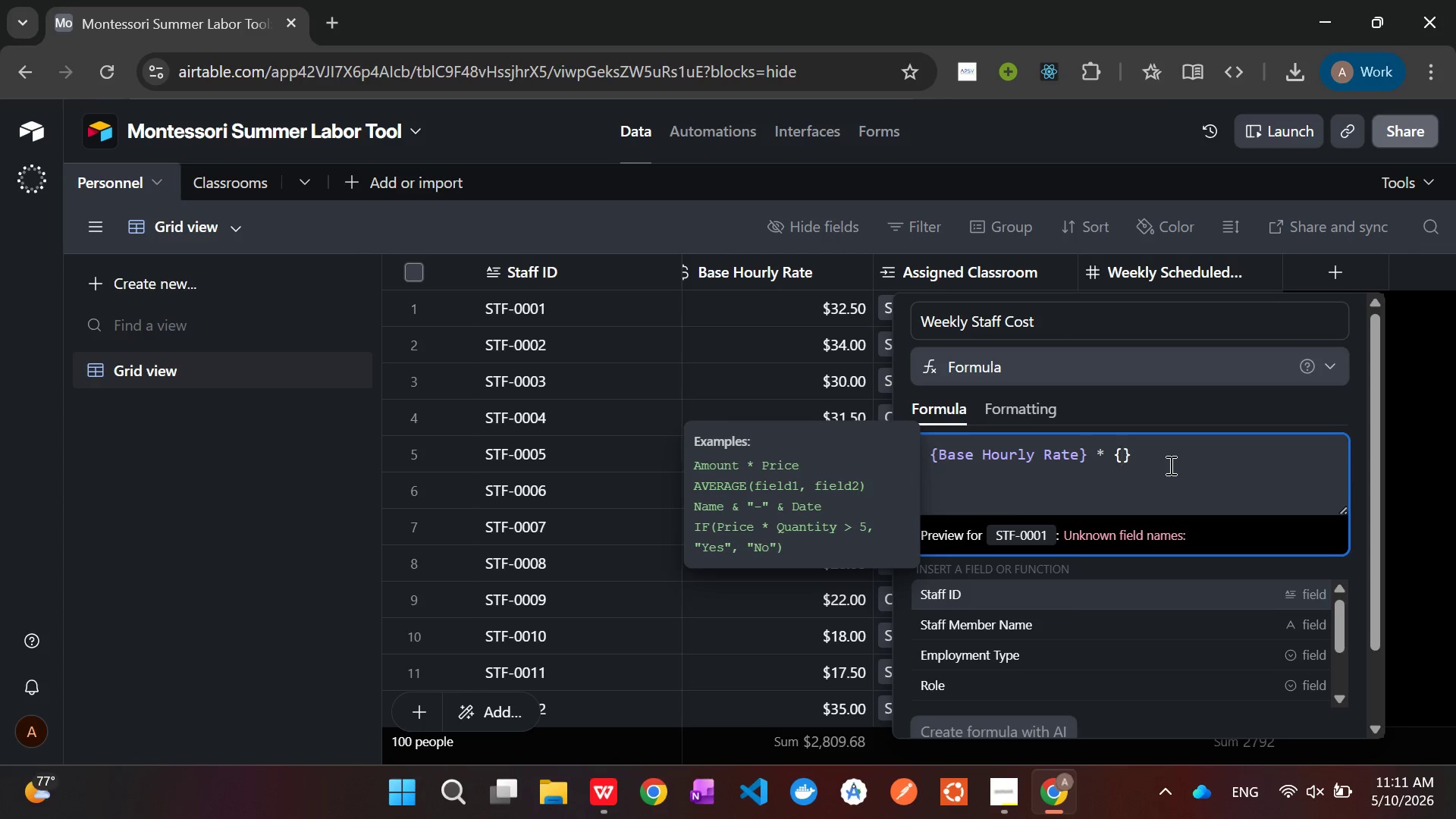 
type(Week)
 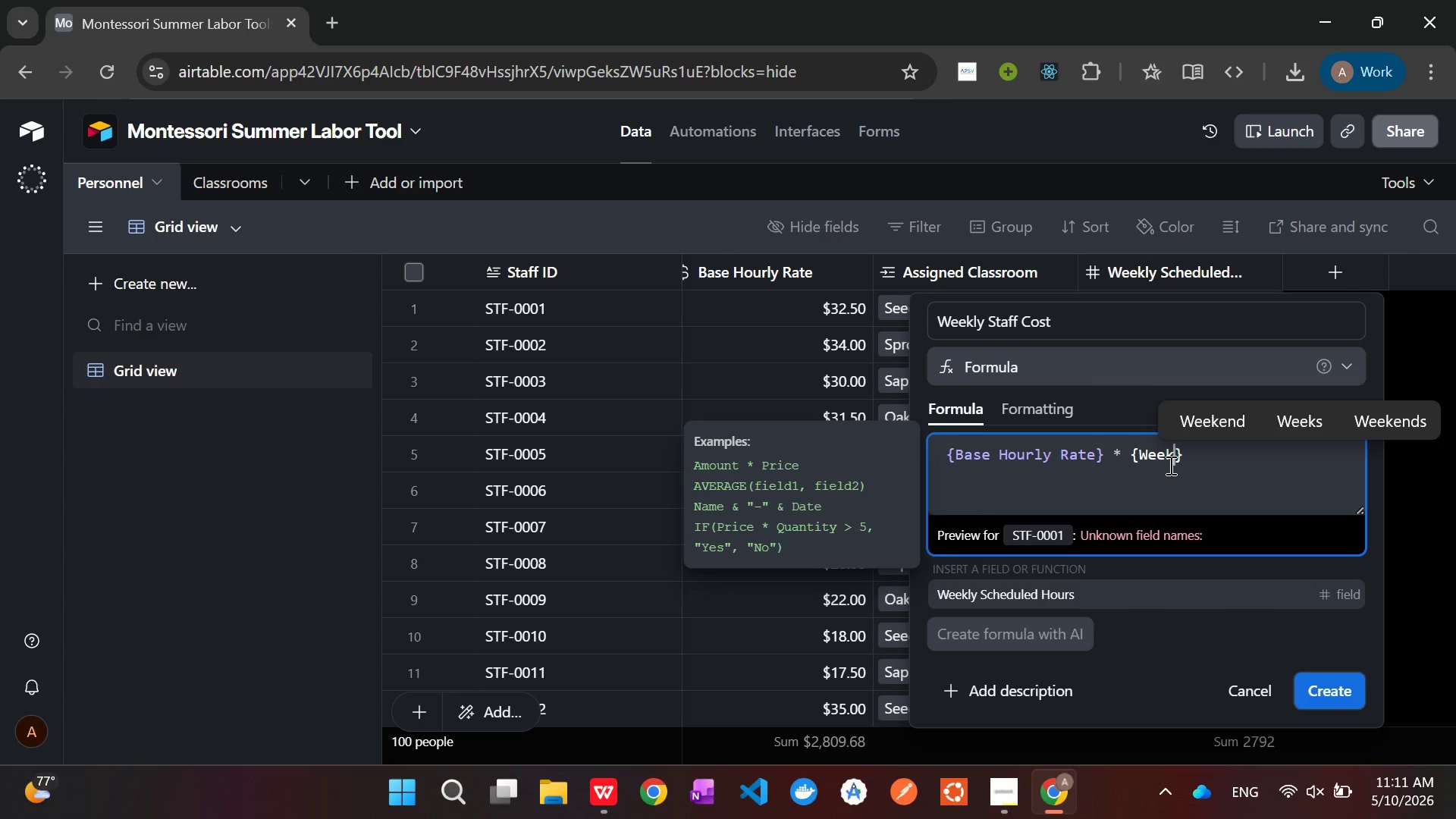 
key(Enter)
 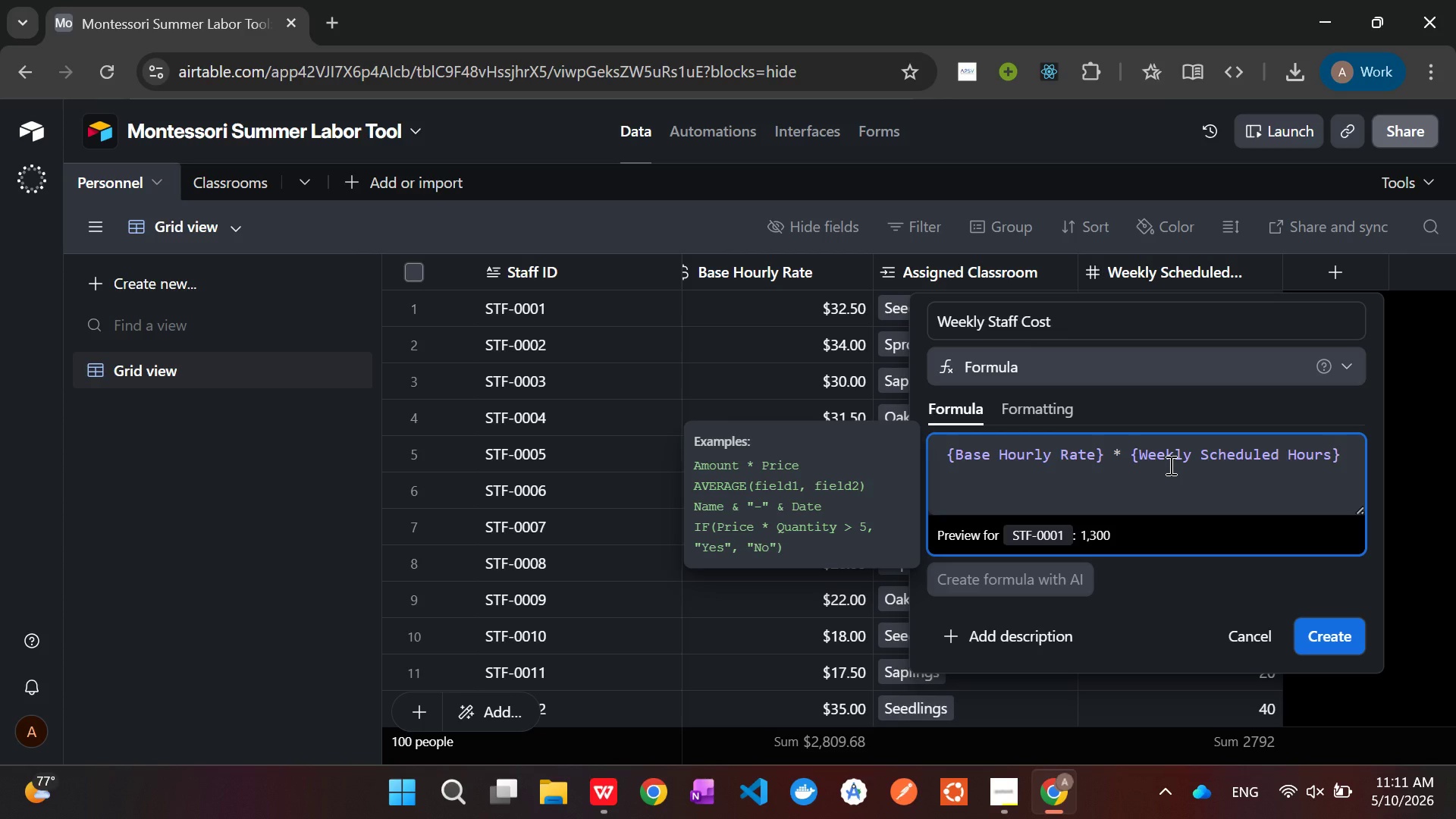 
wait(30.88)
 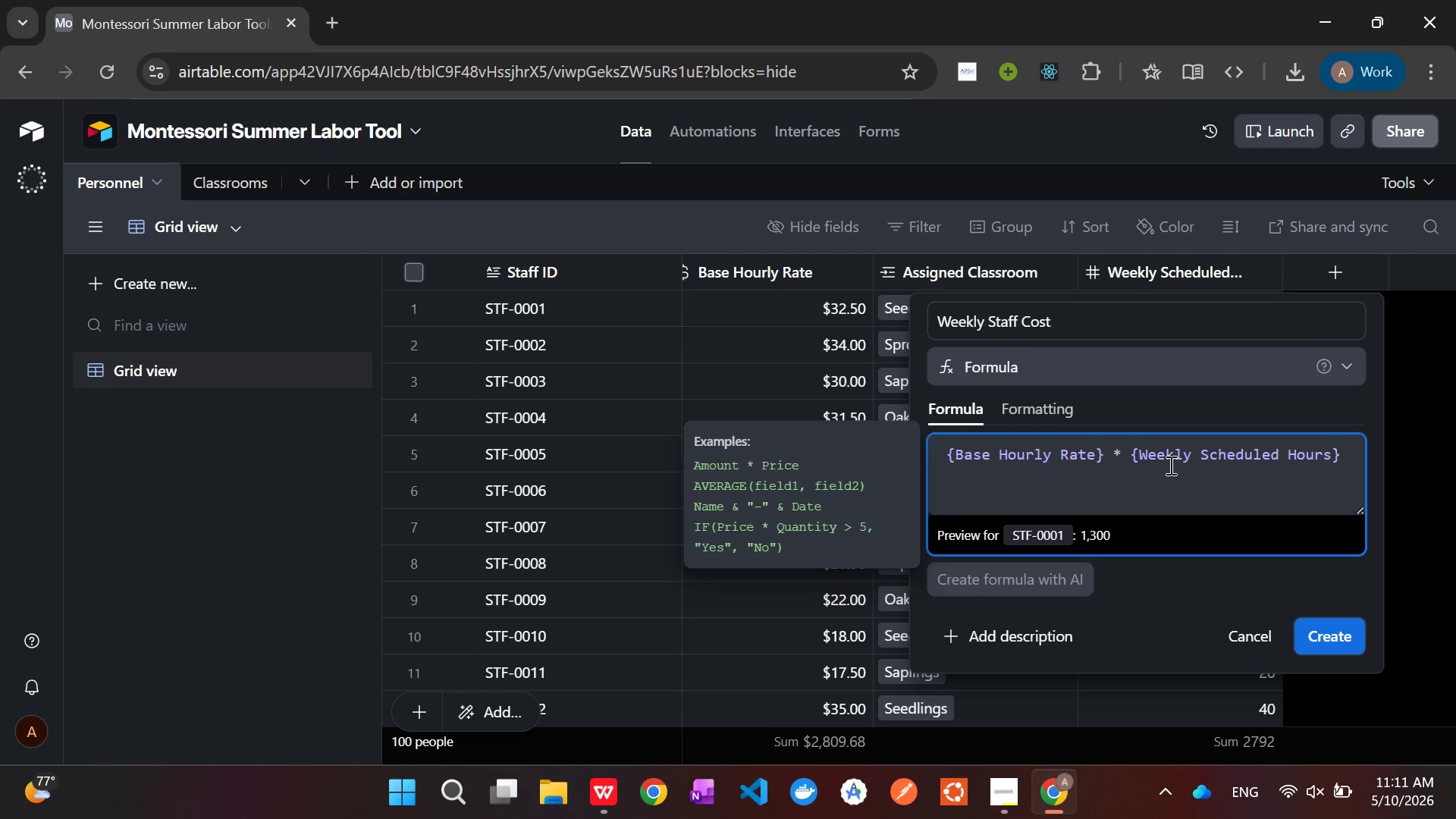 
left_click([1348, 629])
 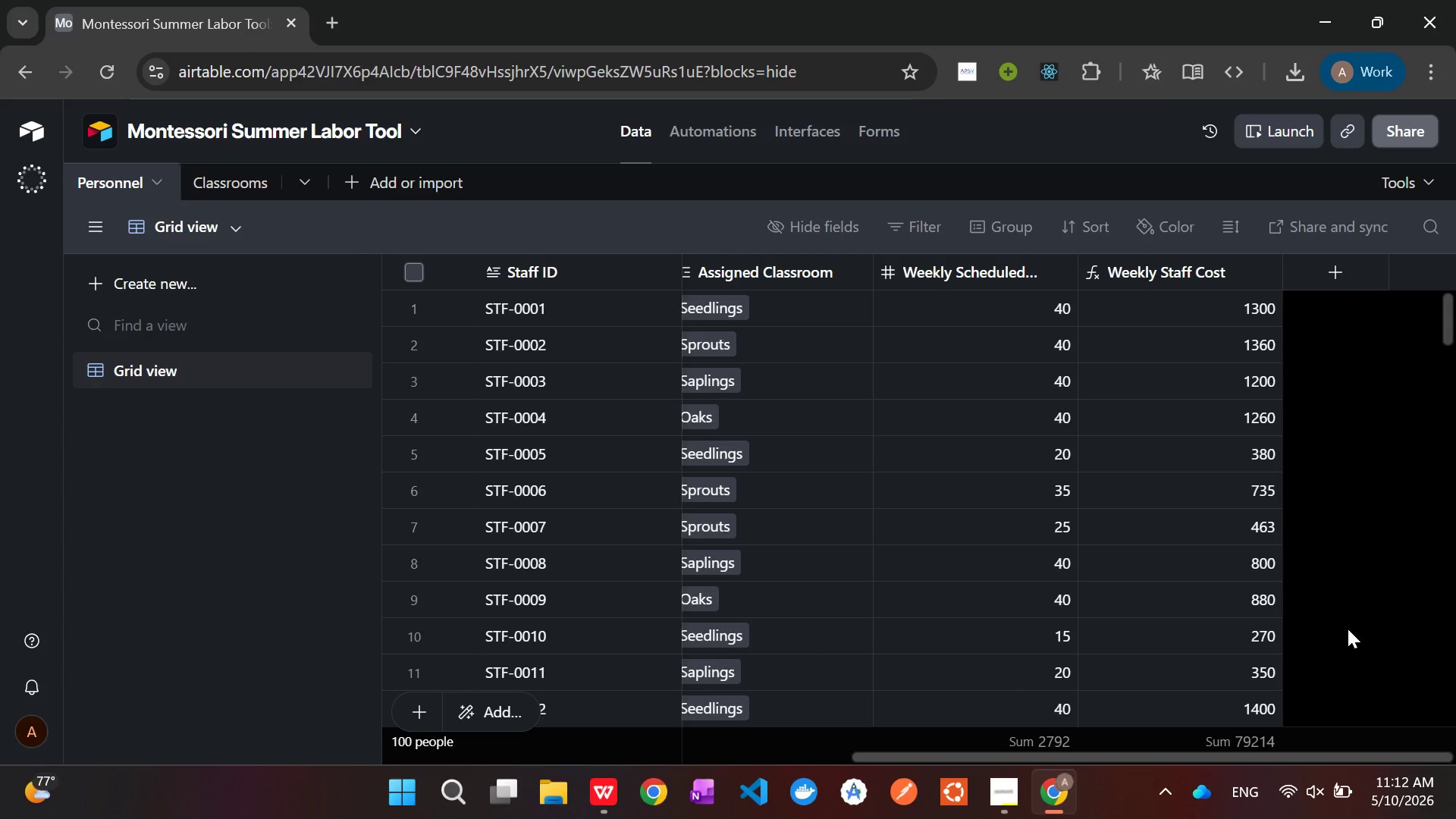 
wait(30.78)
 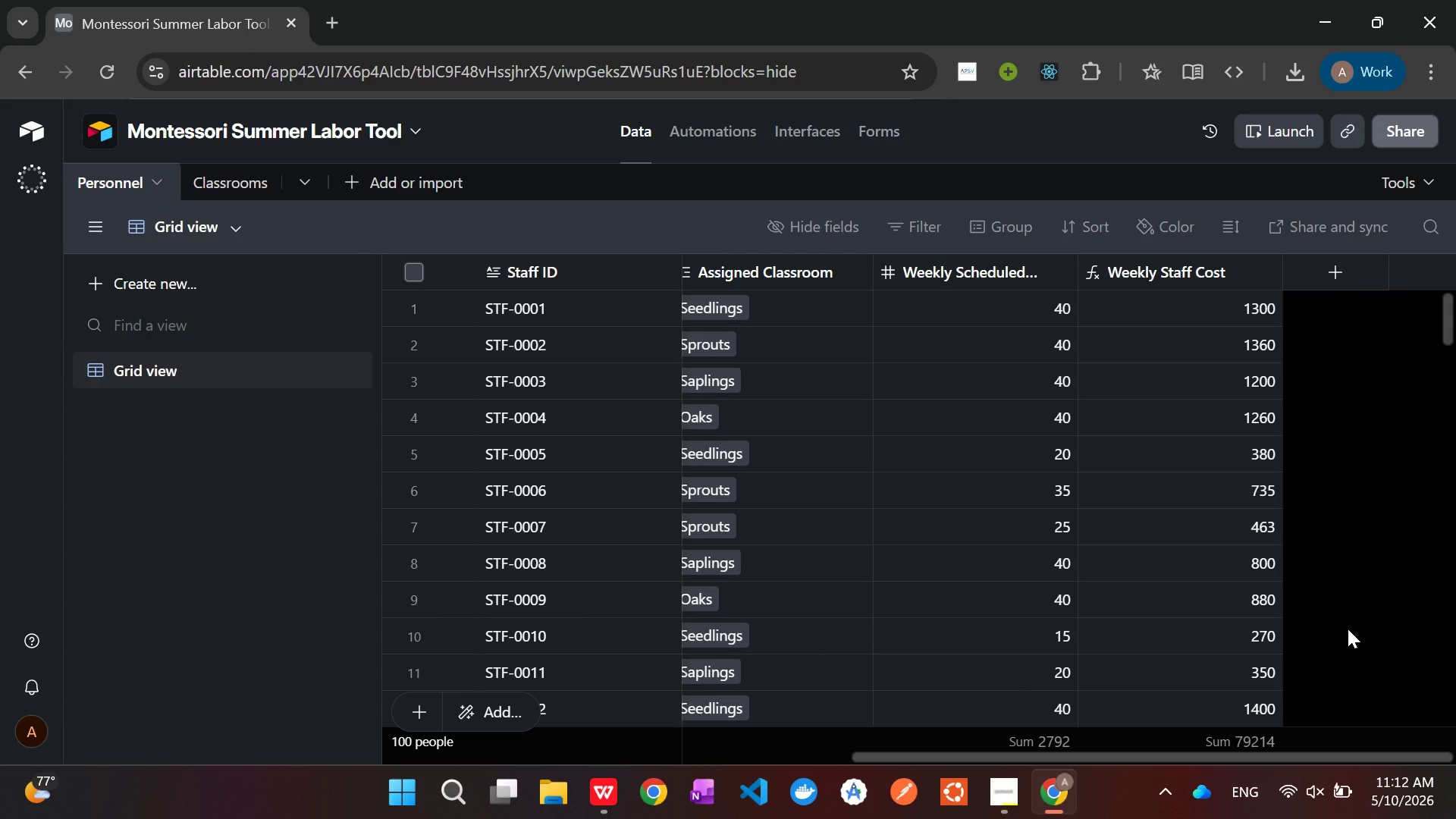 
left_click([1050, 808])
 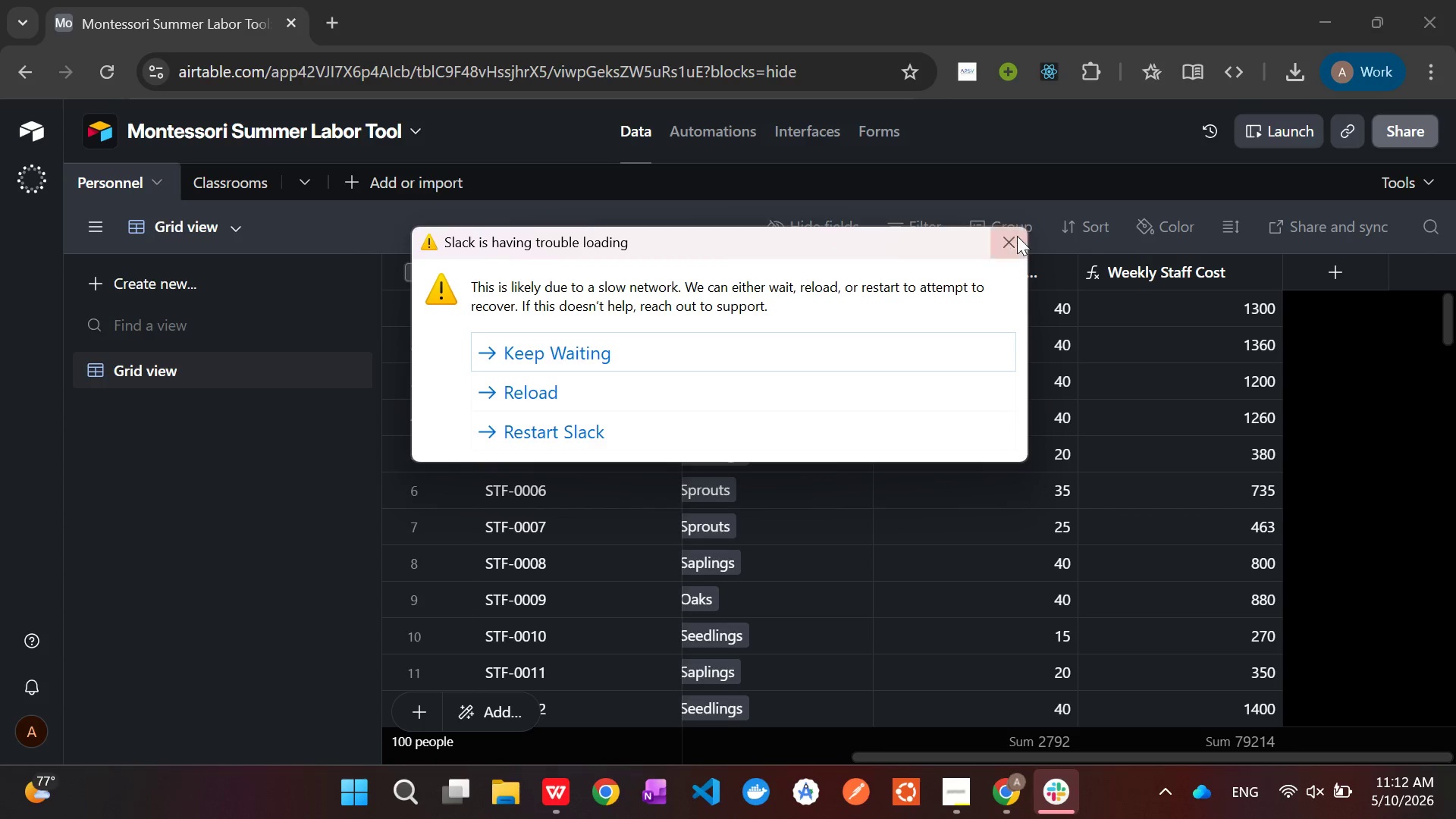 
left_click([1017, 235])
 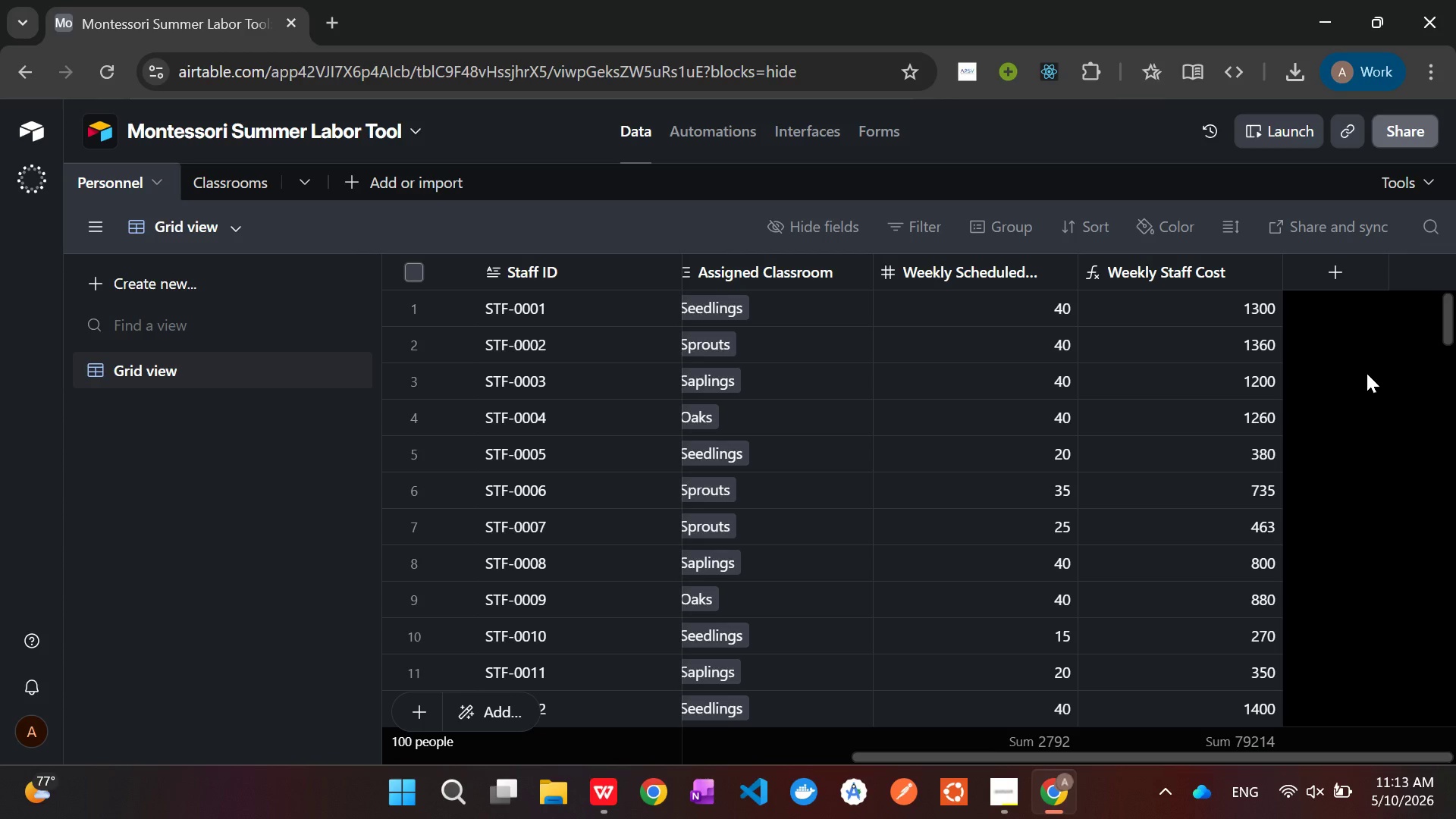 
wait(52.72)
 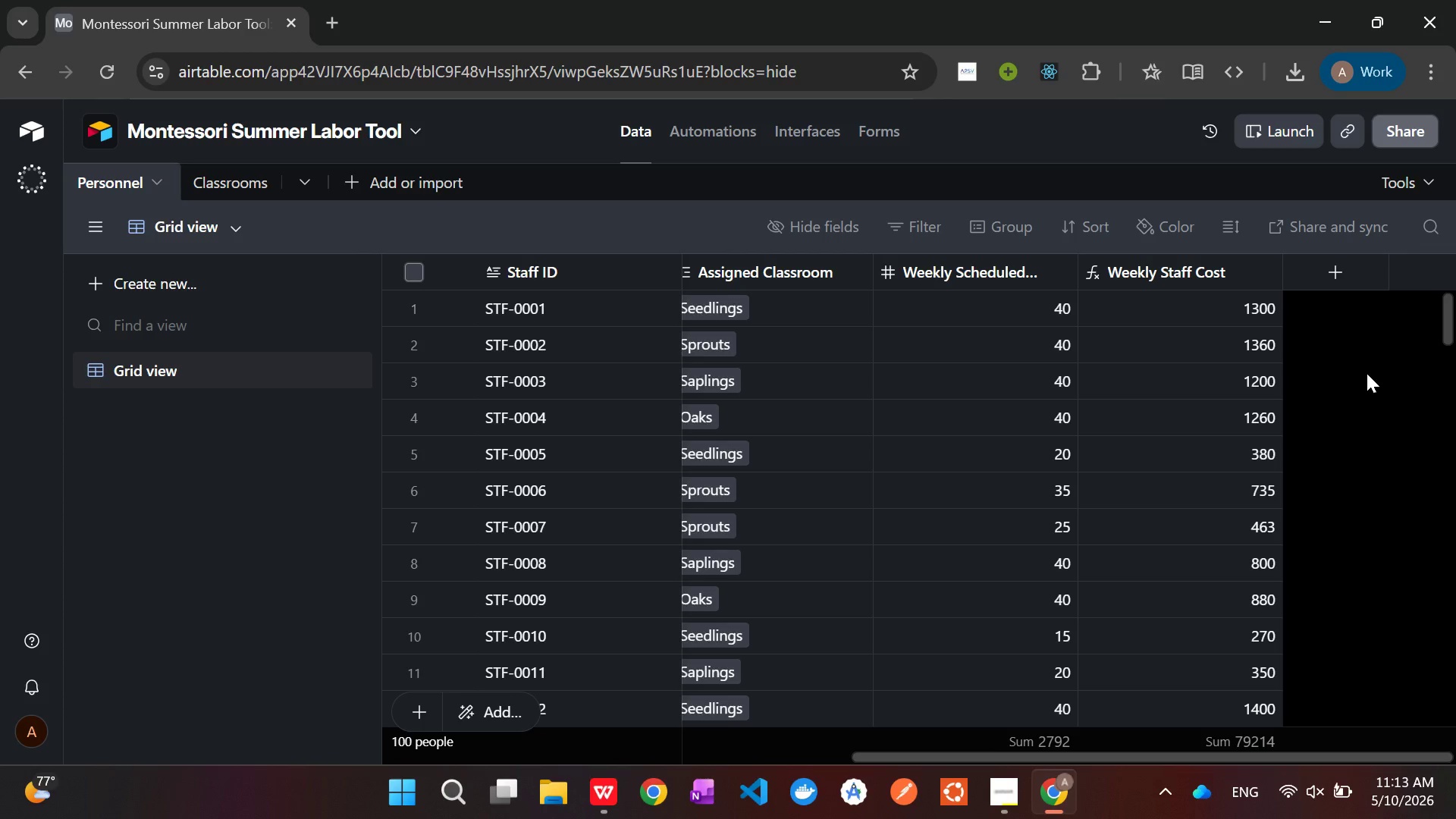 
left_click([1335, 277])
 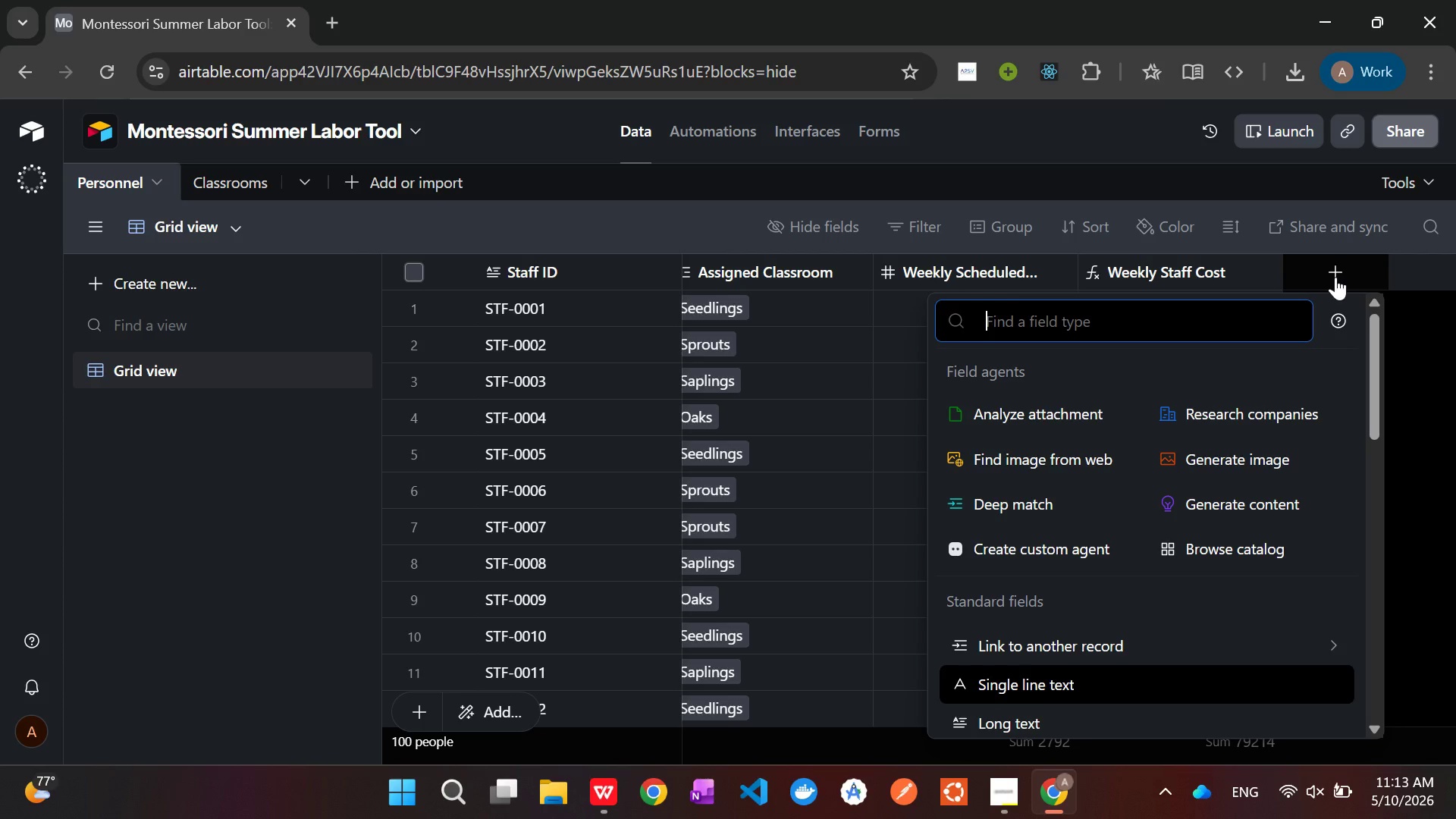 
wait(10.0)
 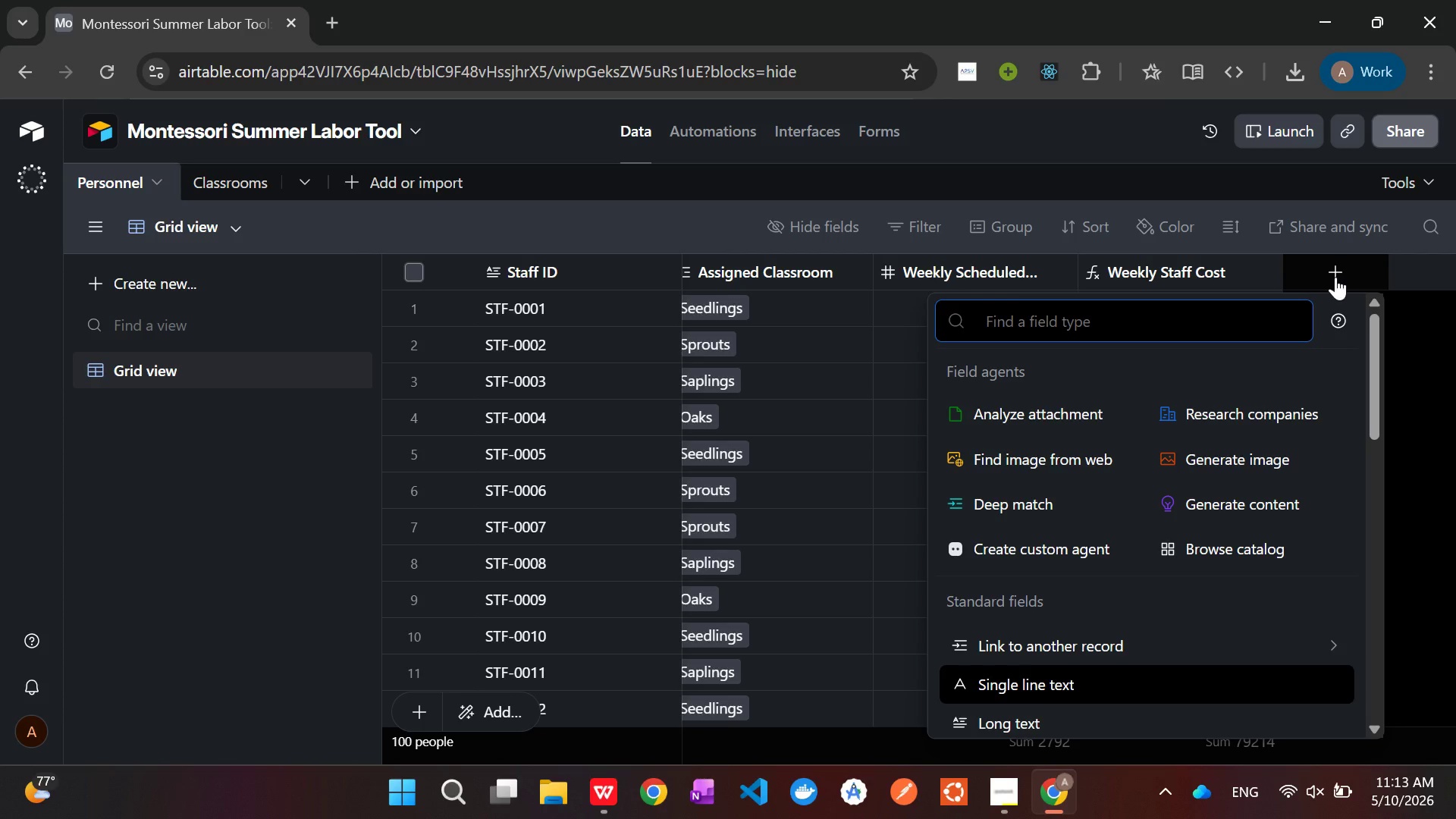 
type(Roll)
 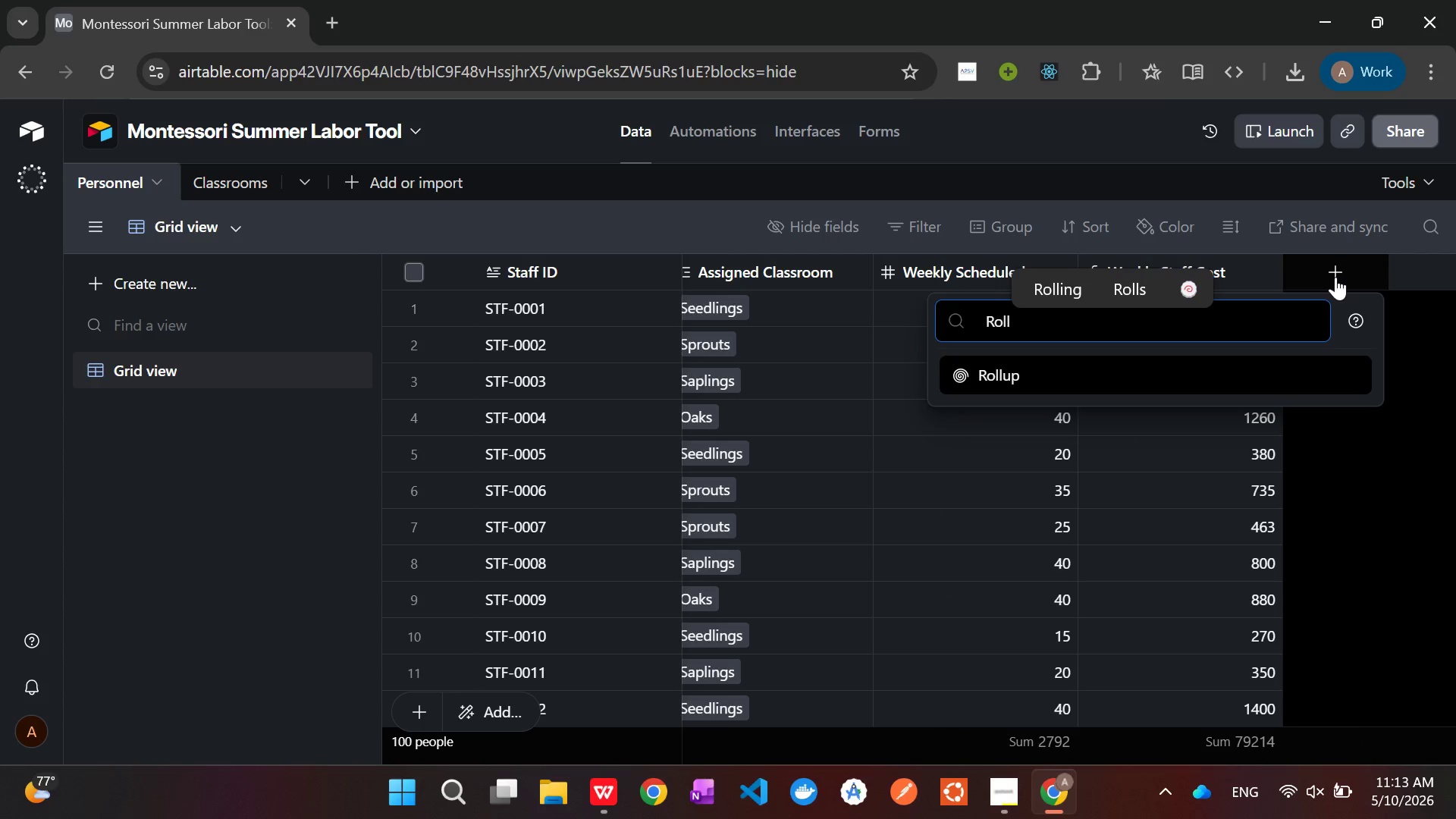 
key(Enter)
 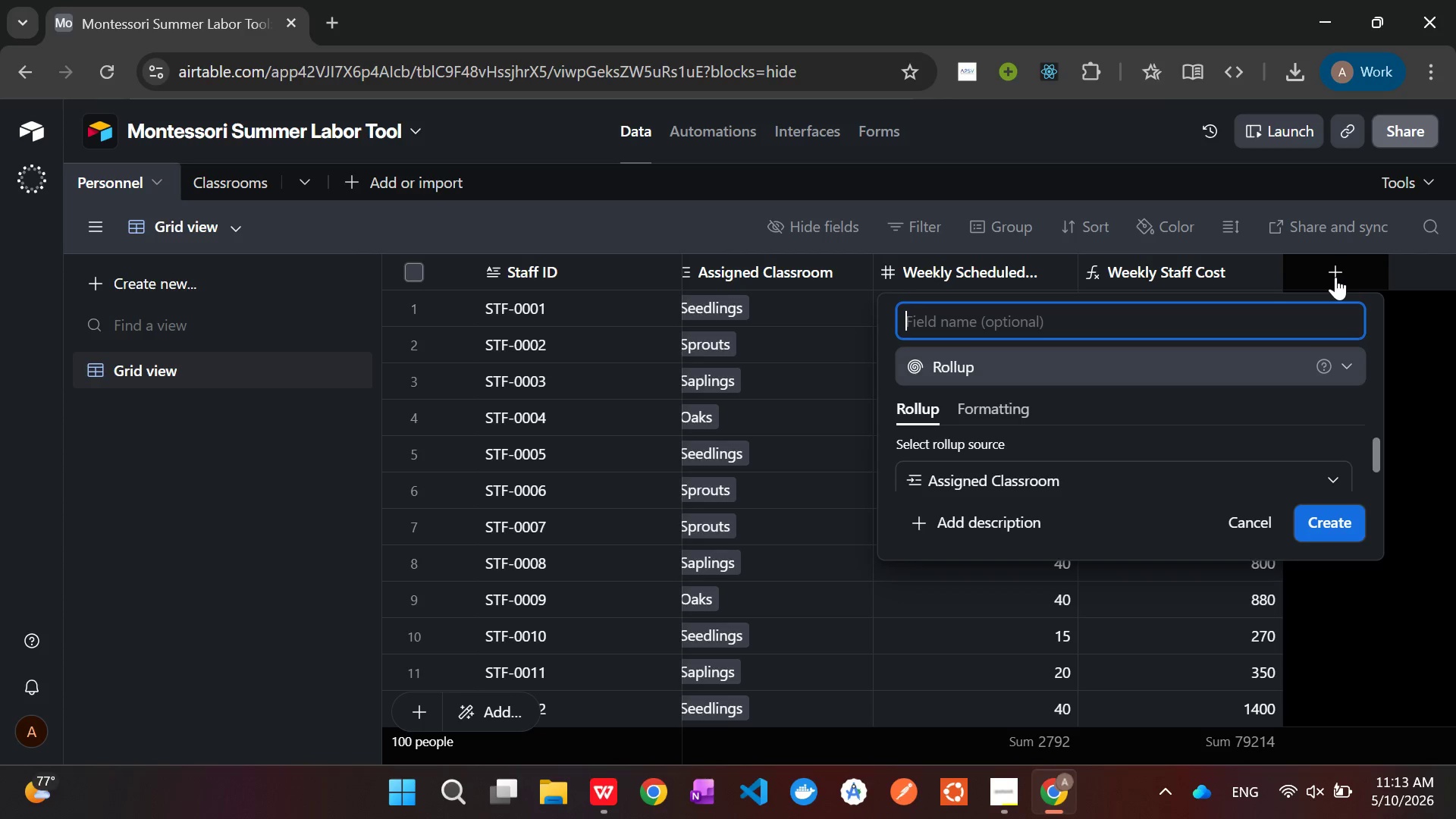 
wait(10.42)
 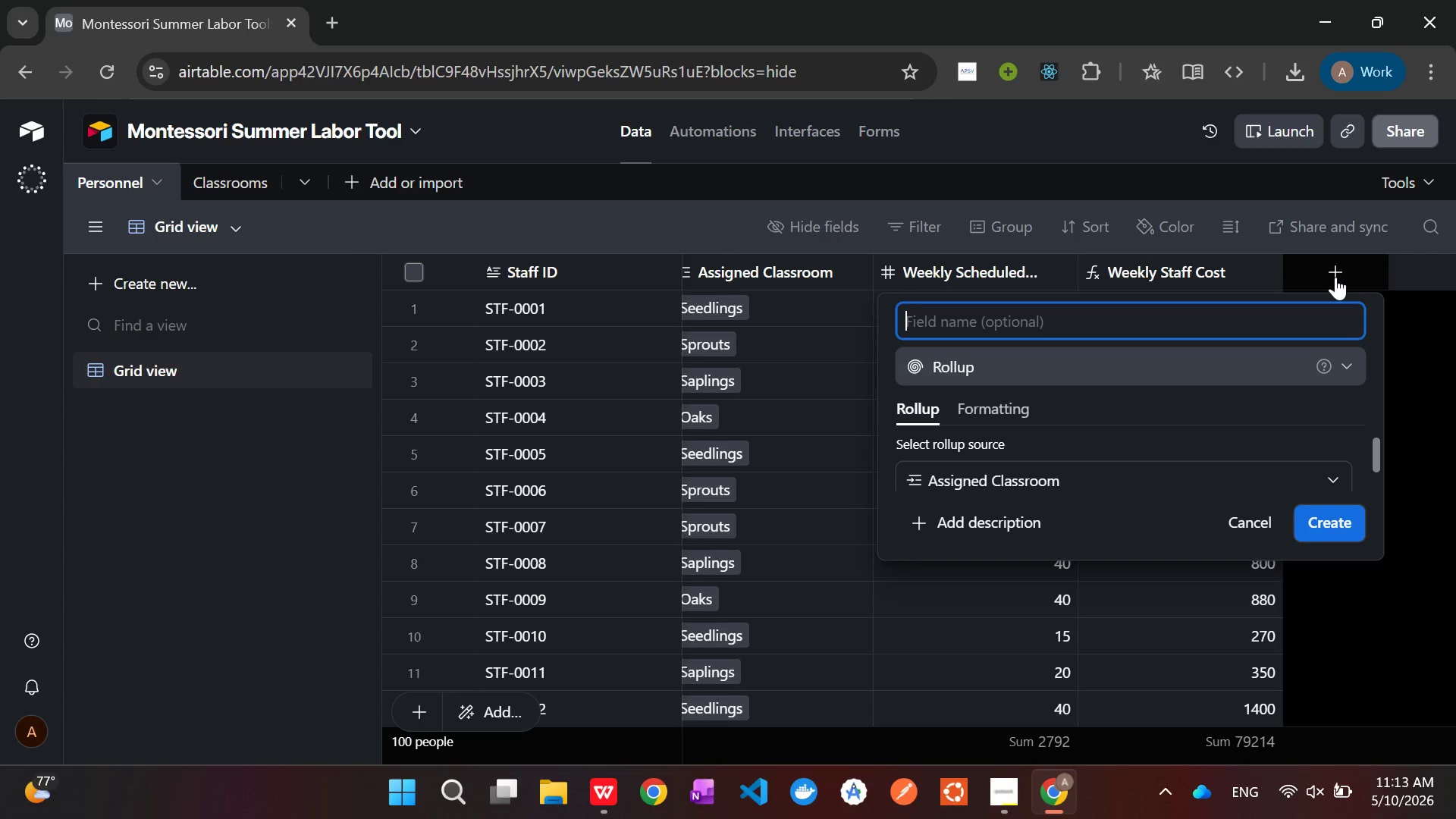 
left_click([1244, 511])
 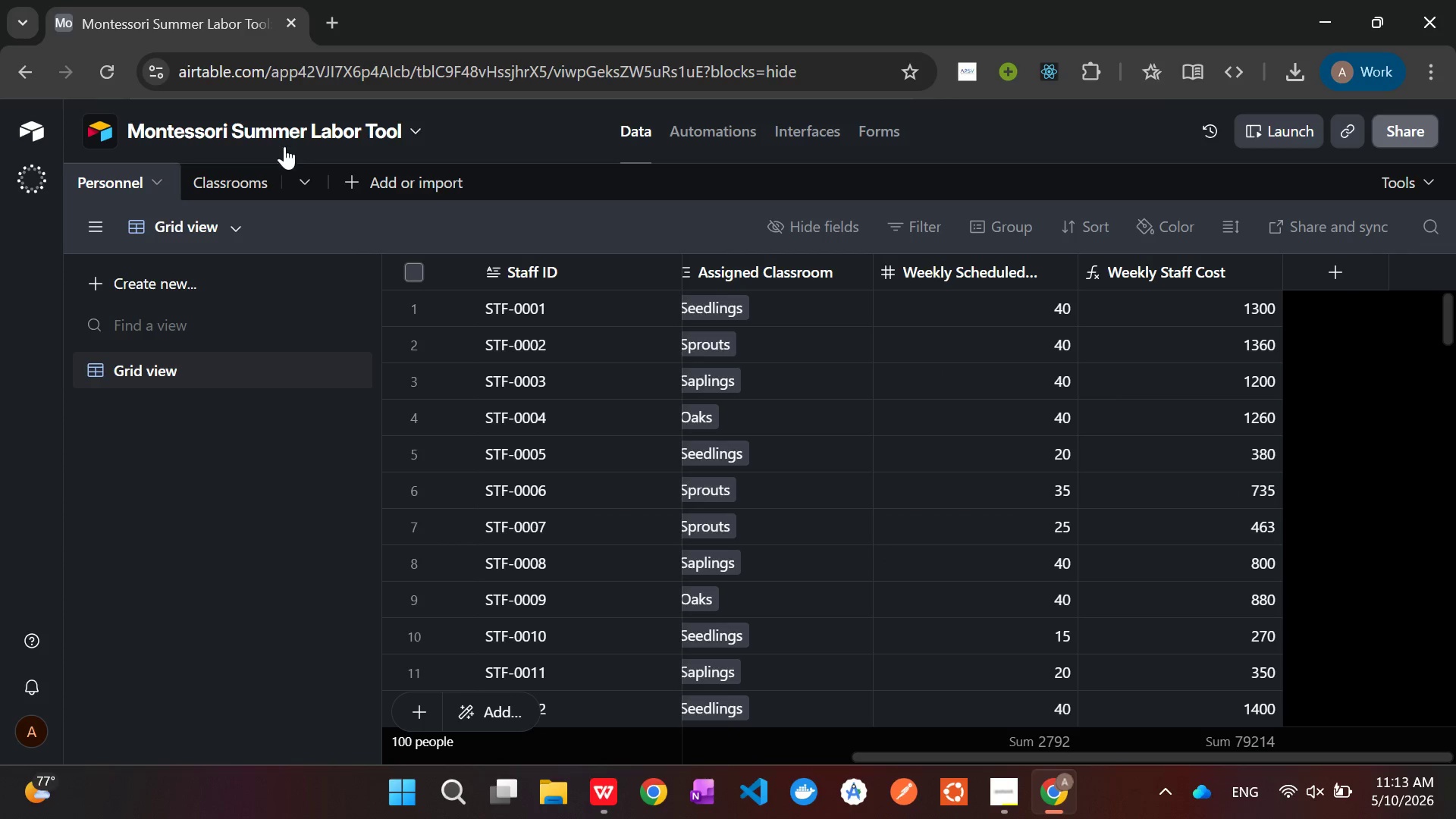 
left_click([254, 179])
 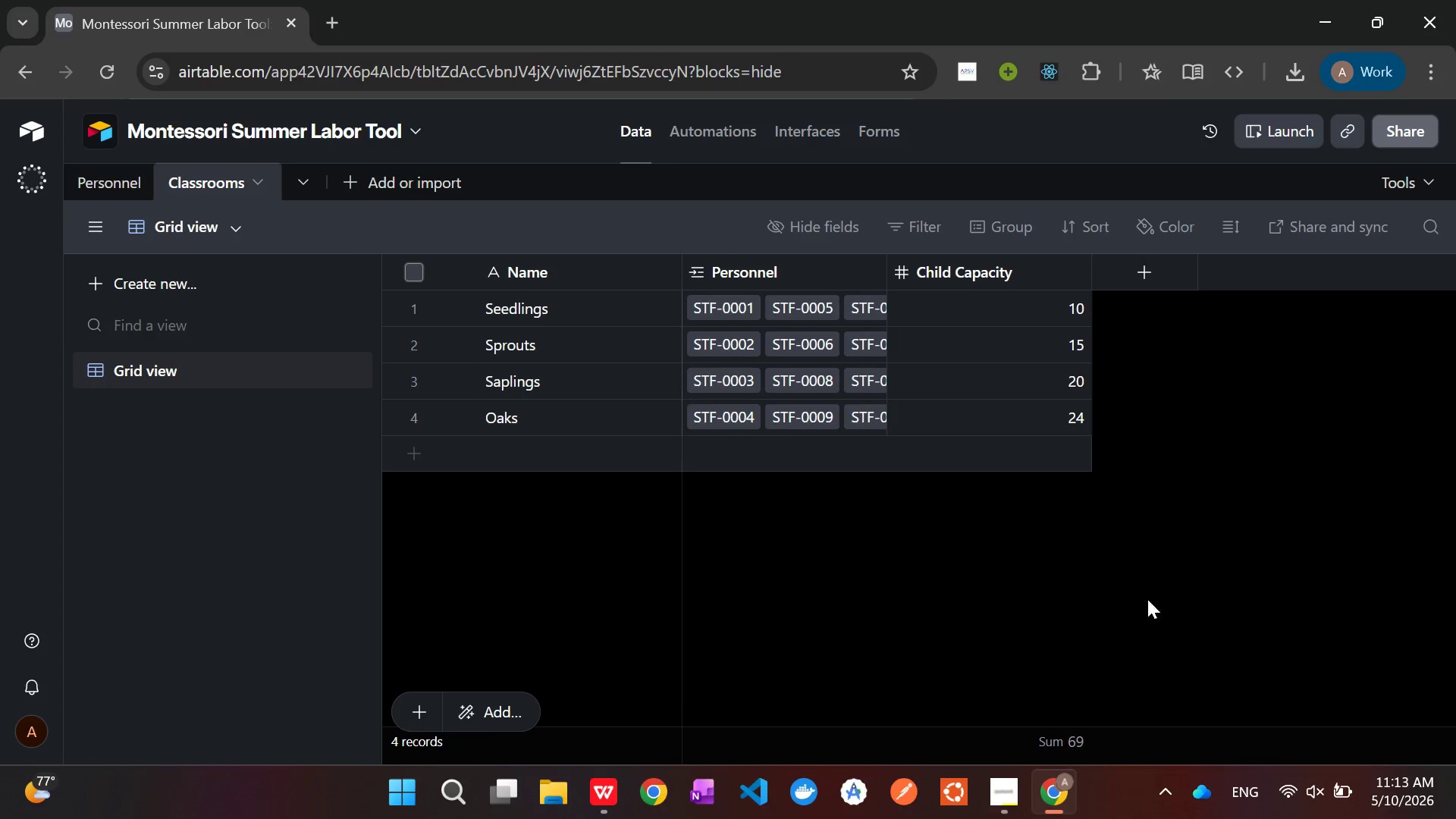 
left_click([1009, 804])